 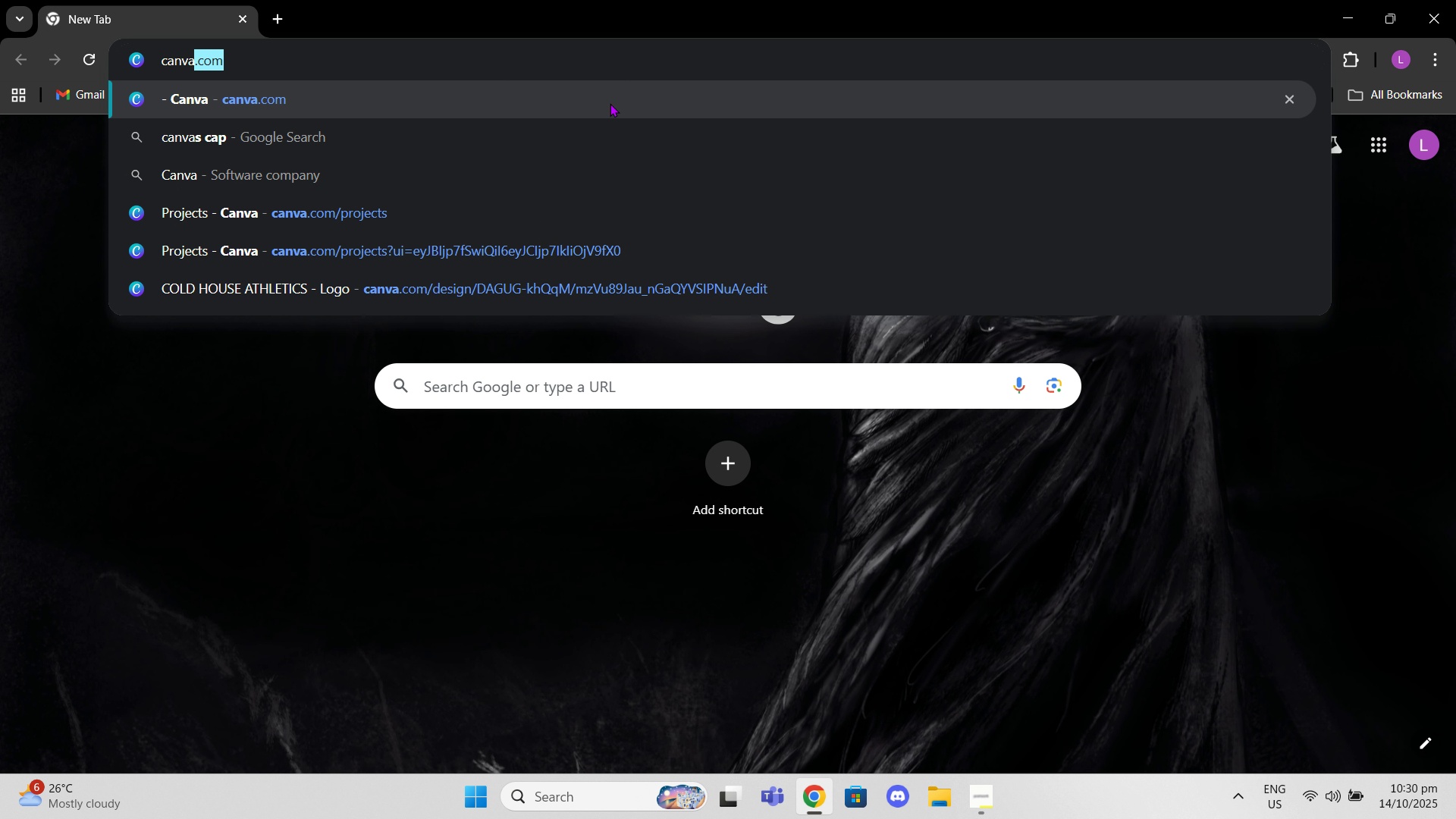 
key(Enter)
 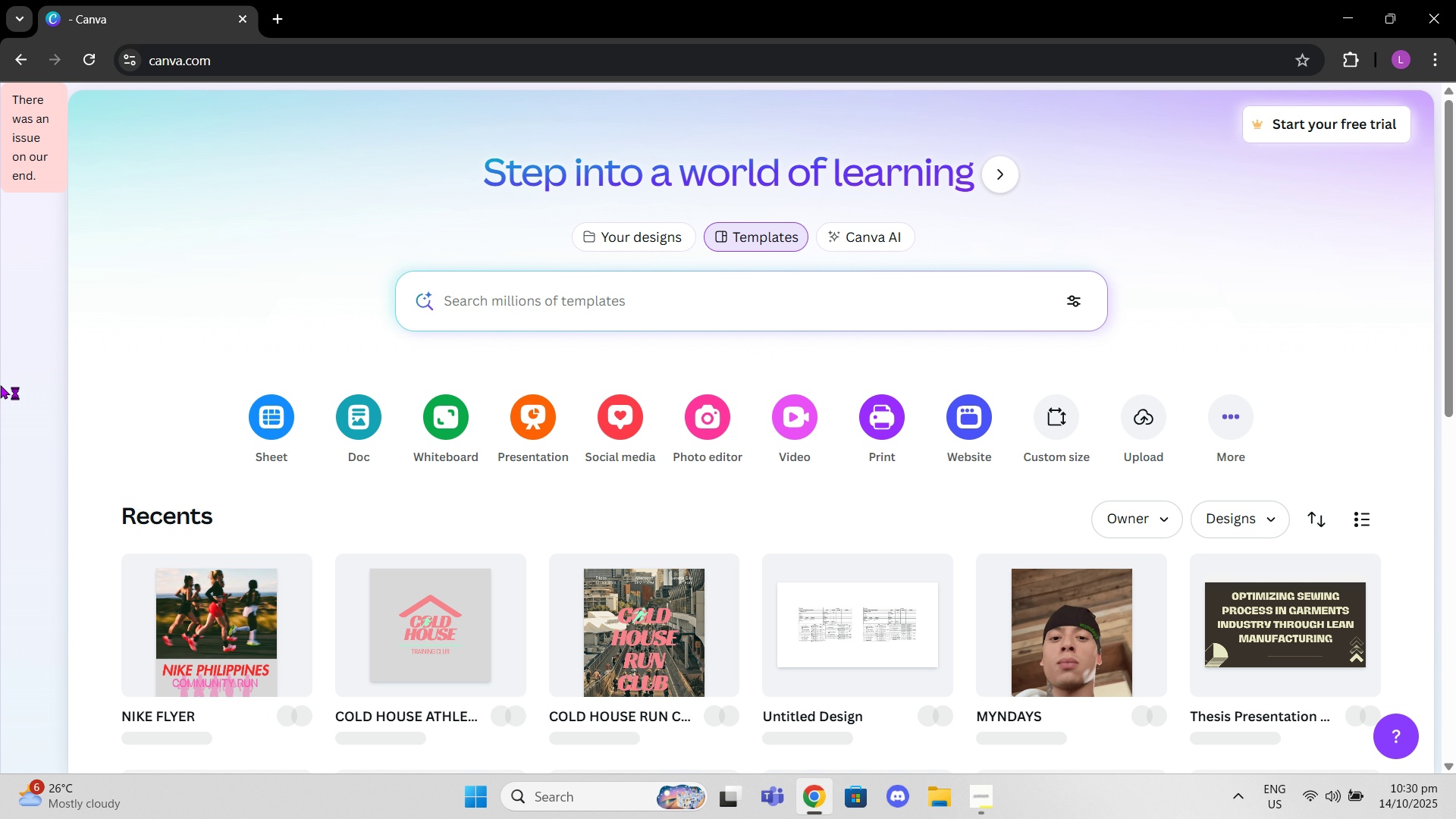 
wait(22.15)
 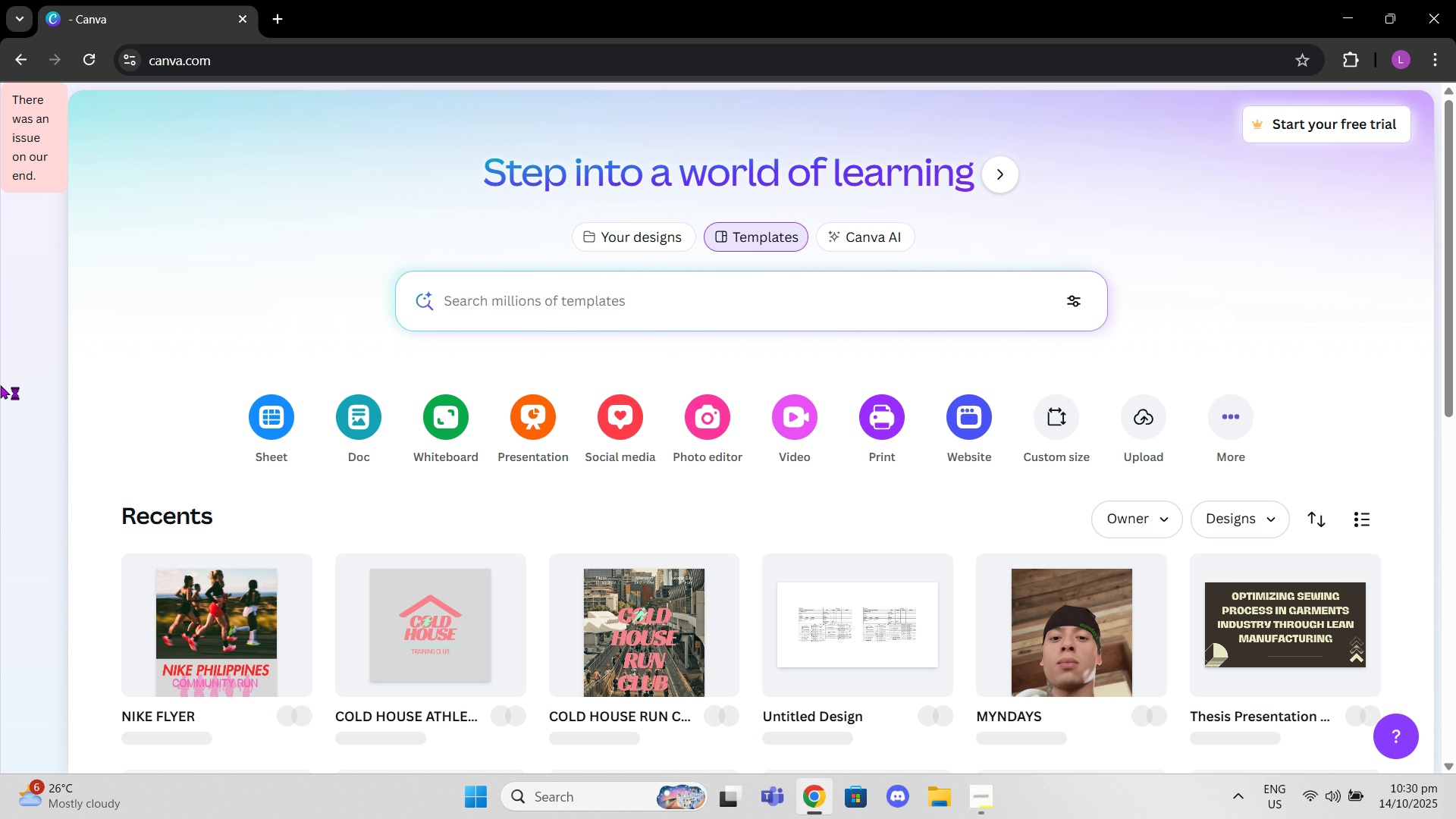 
left_click([27, 252])
 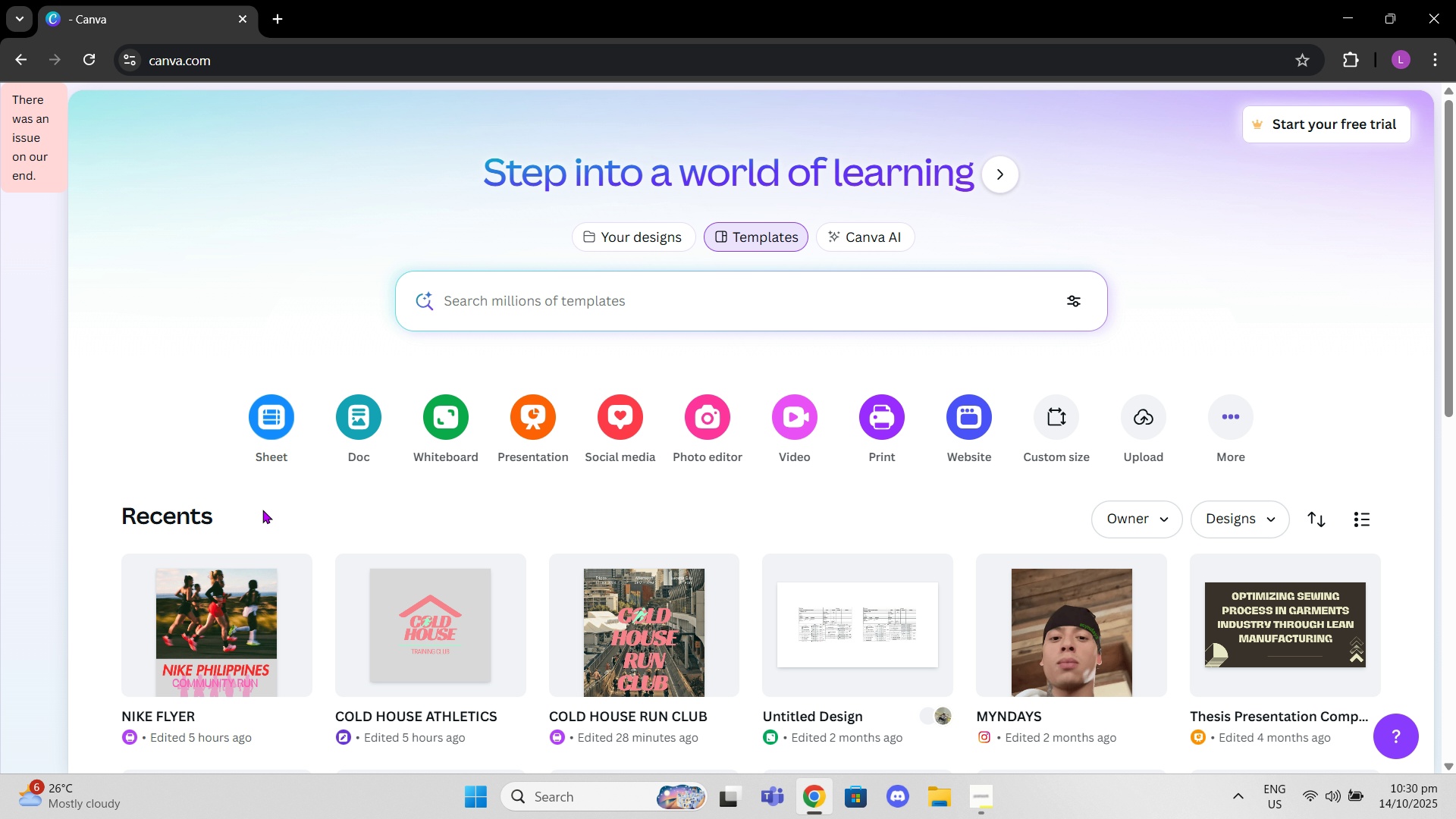 
scroll: coordinate [261, 508], scroll_direction: down, amount: 3.0
 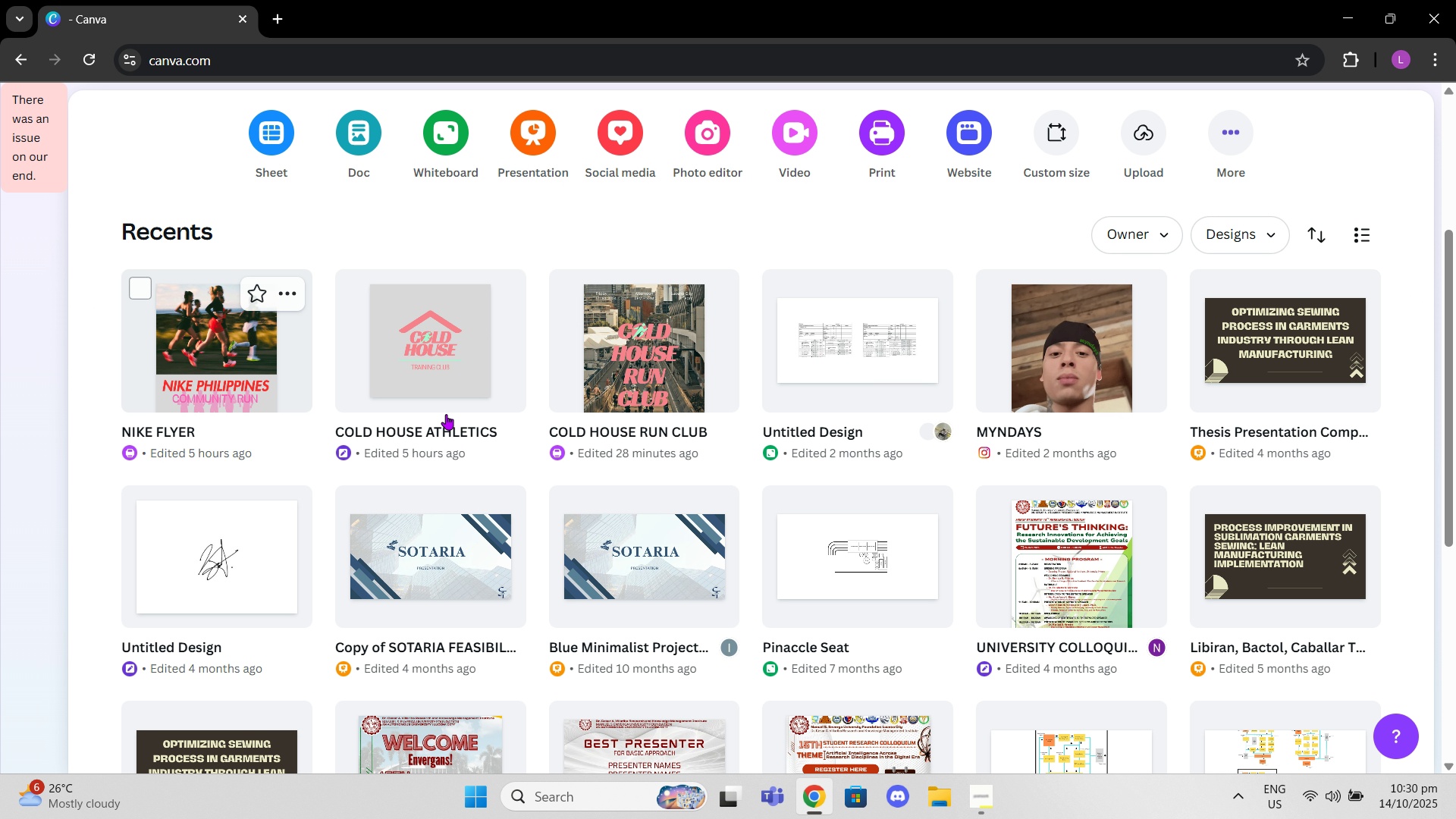 
scroll: coordinate [580, 463], scroll_direction: up, amount: 4.0
 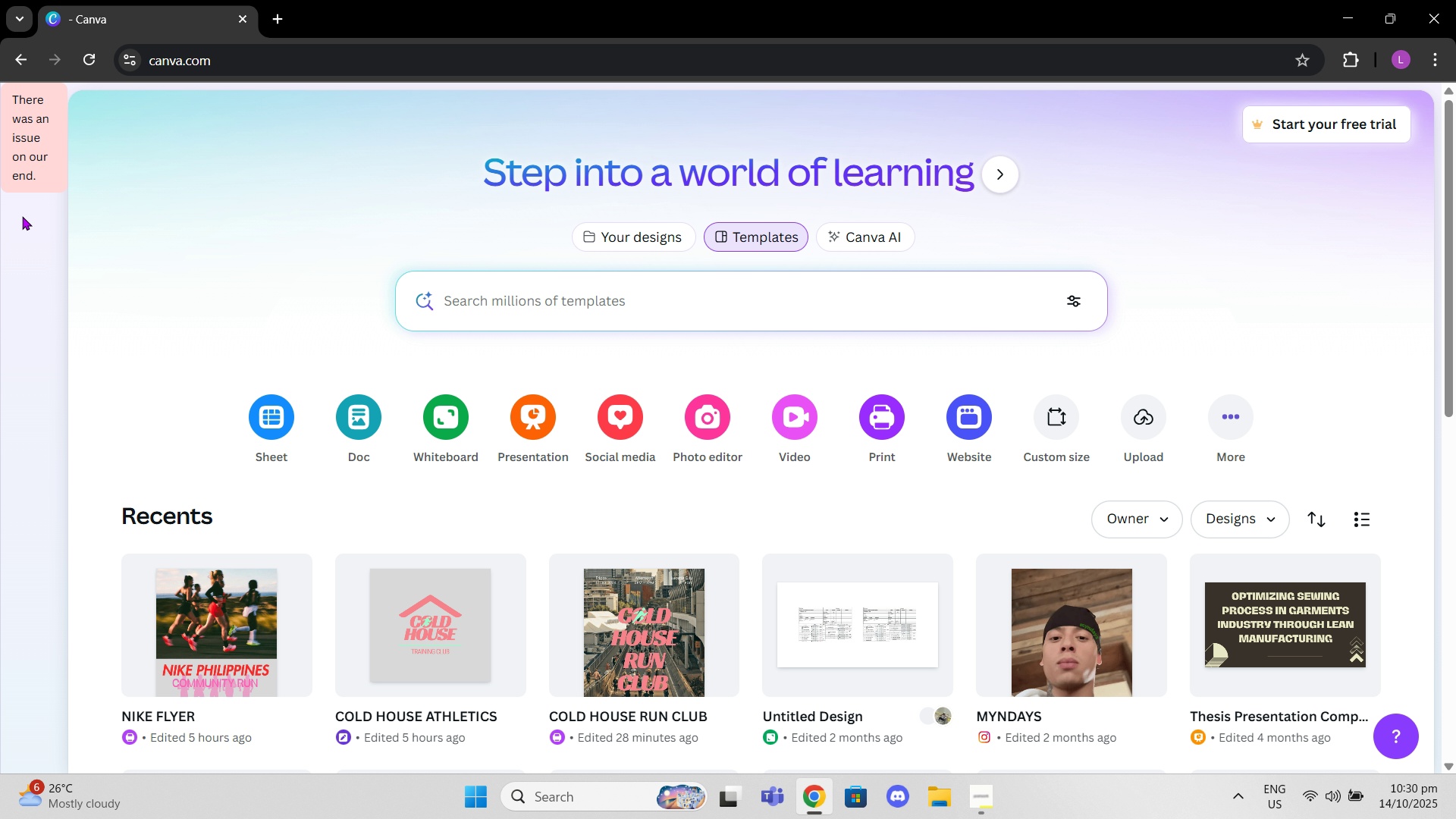 
left_click([22, 216])
 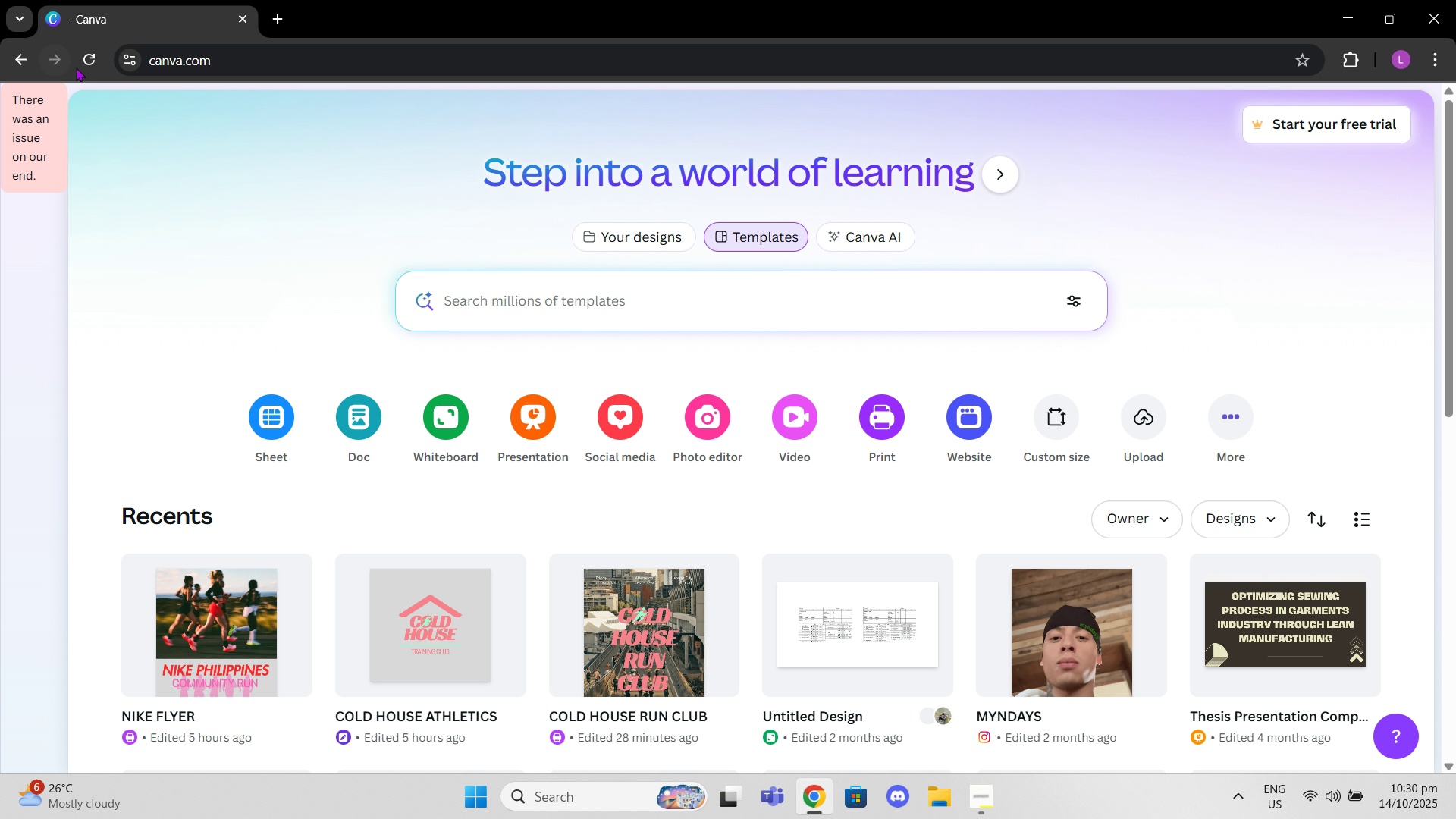 
left_click([77, 67])
 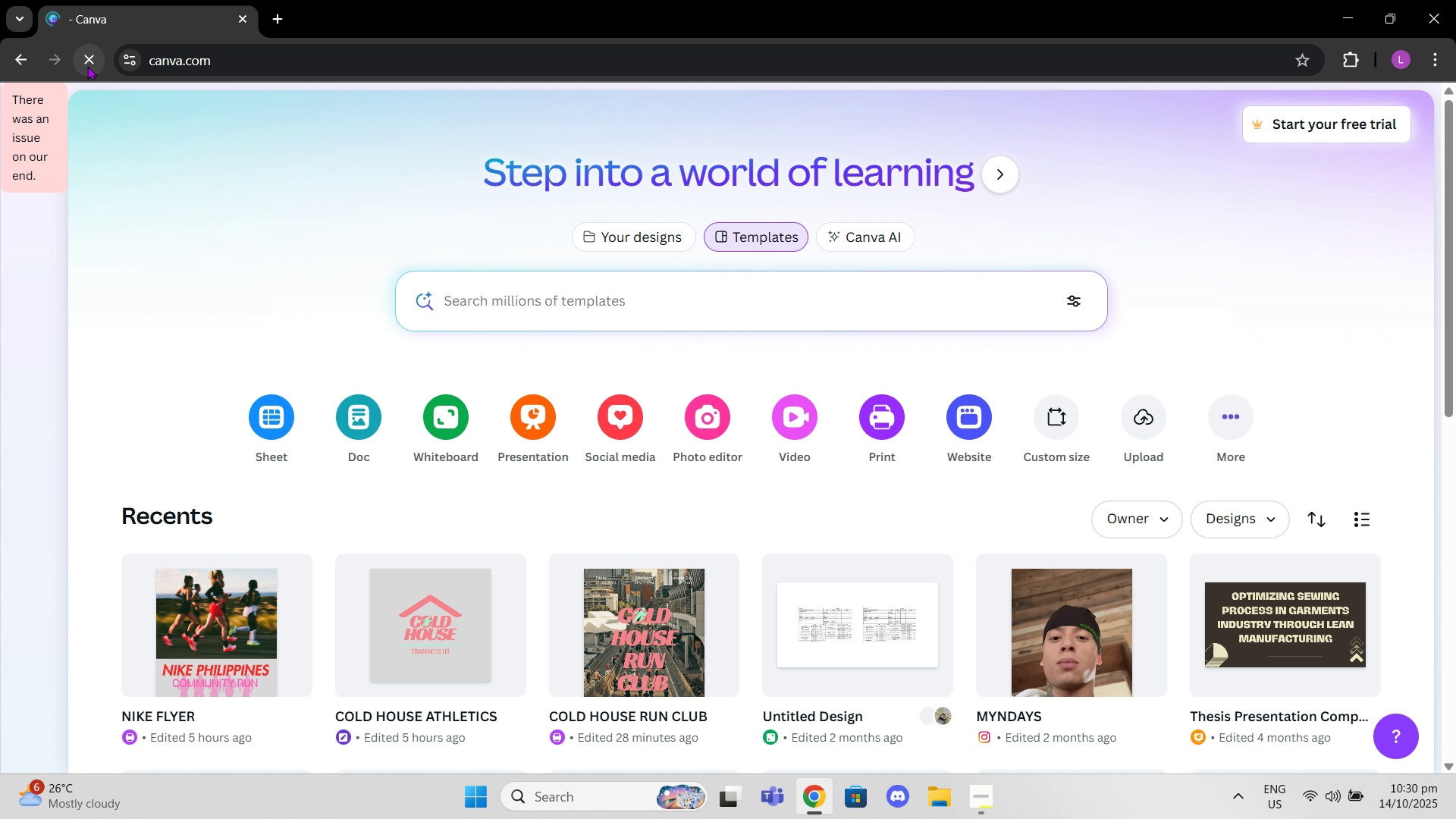 
left_click([92, 64])
 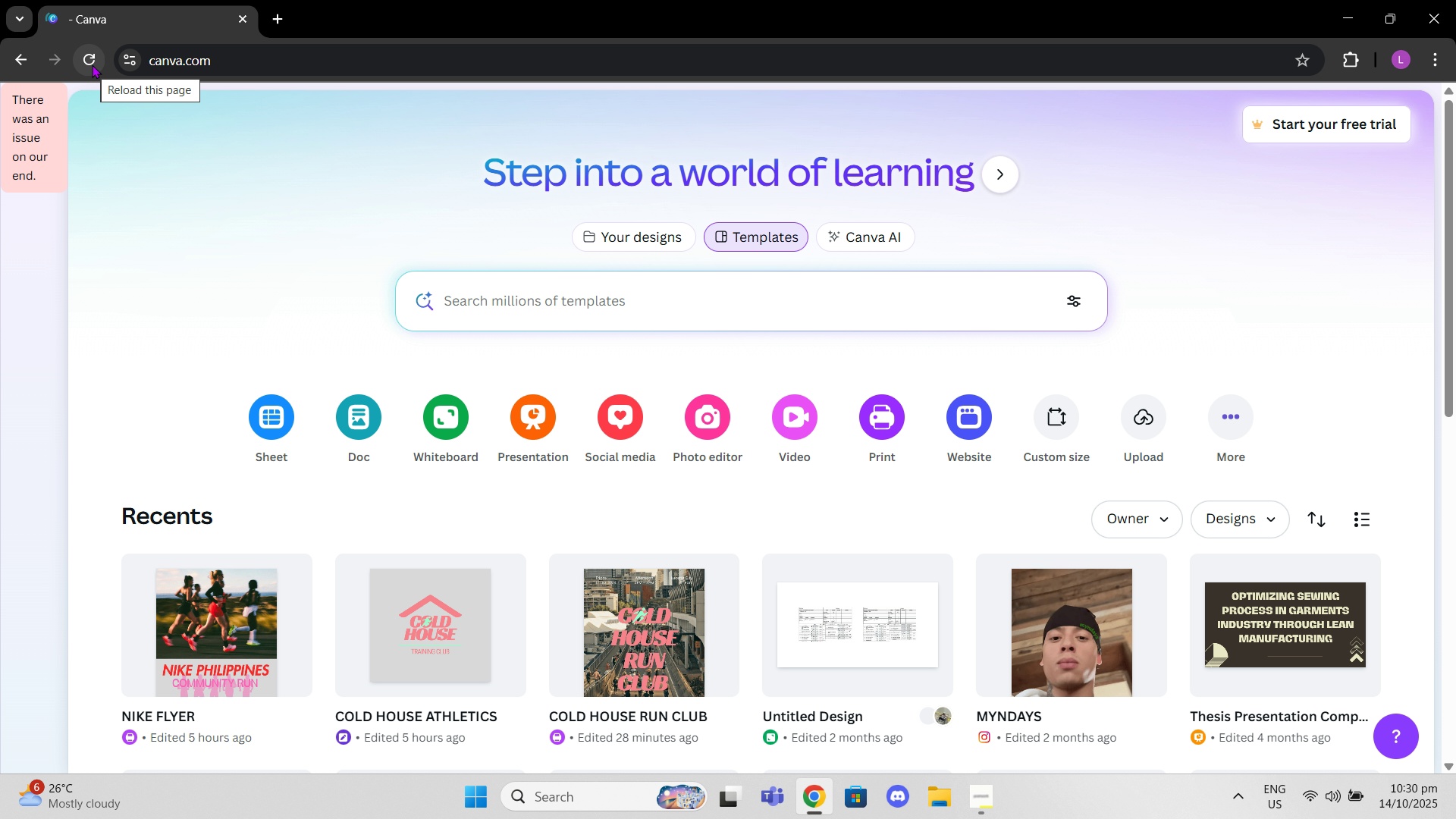 
left_click([92, 64])
 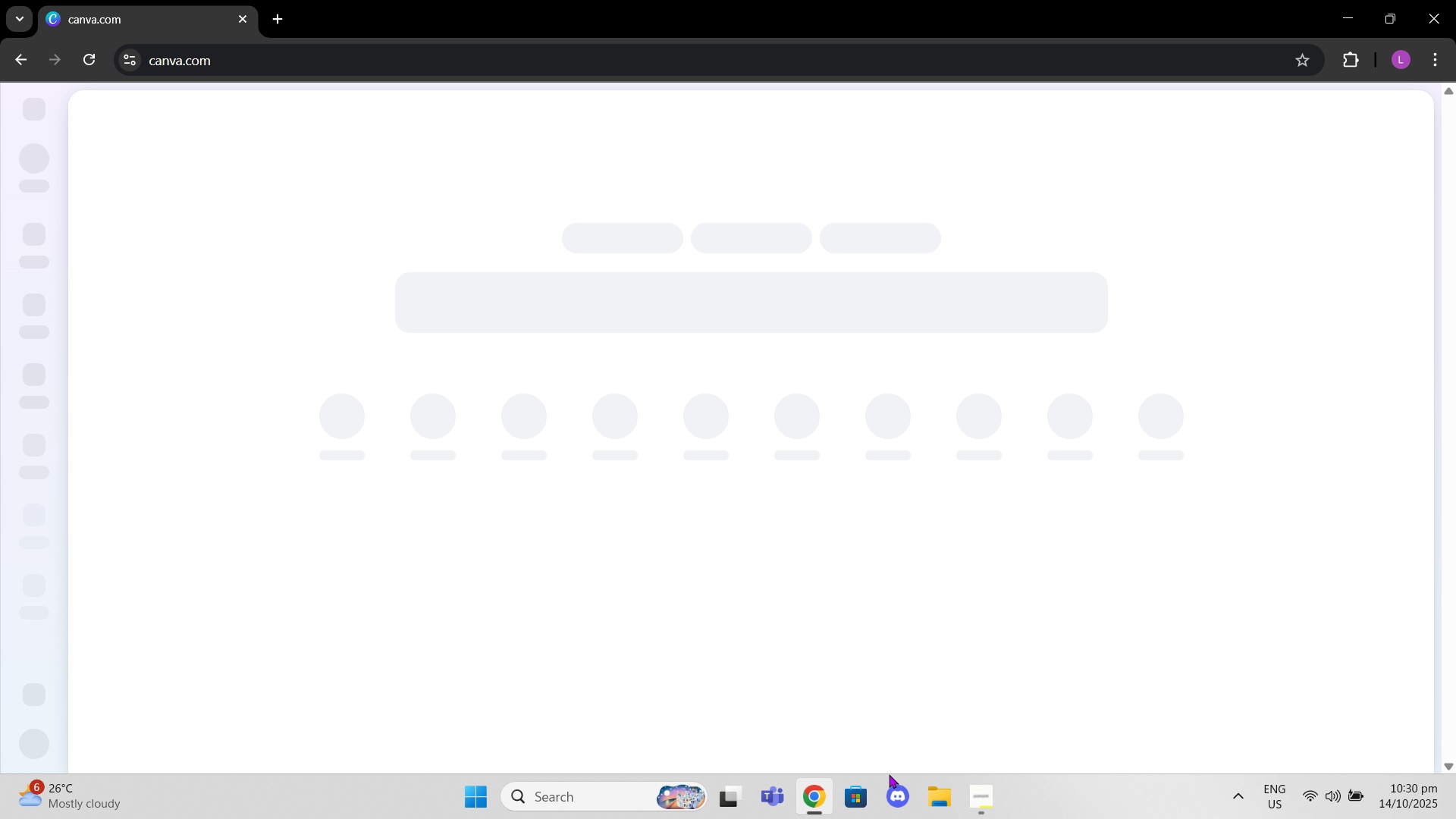 
left_click([968, 805])